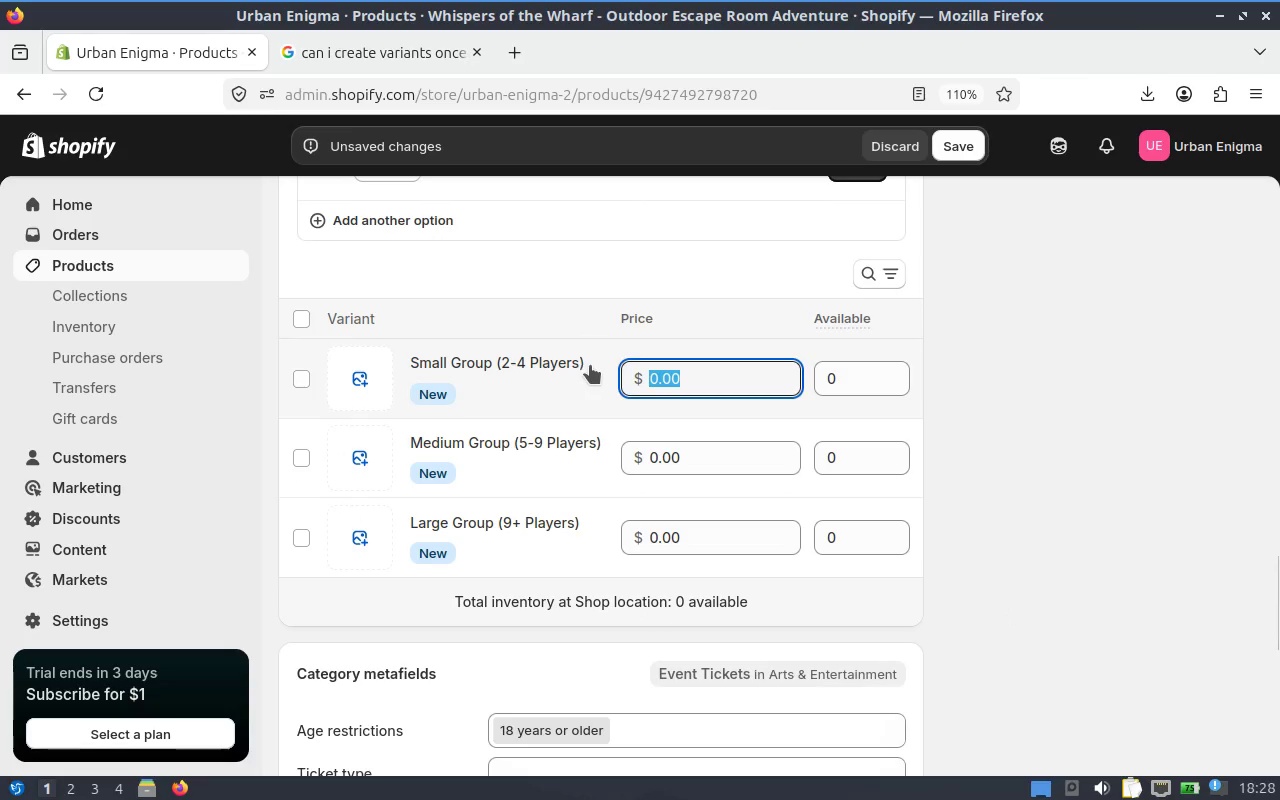 
type(29)
 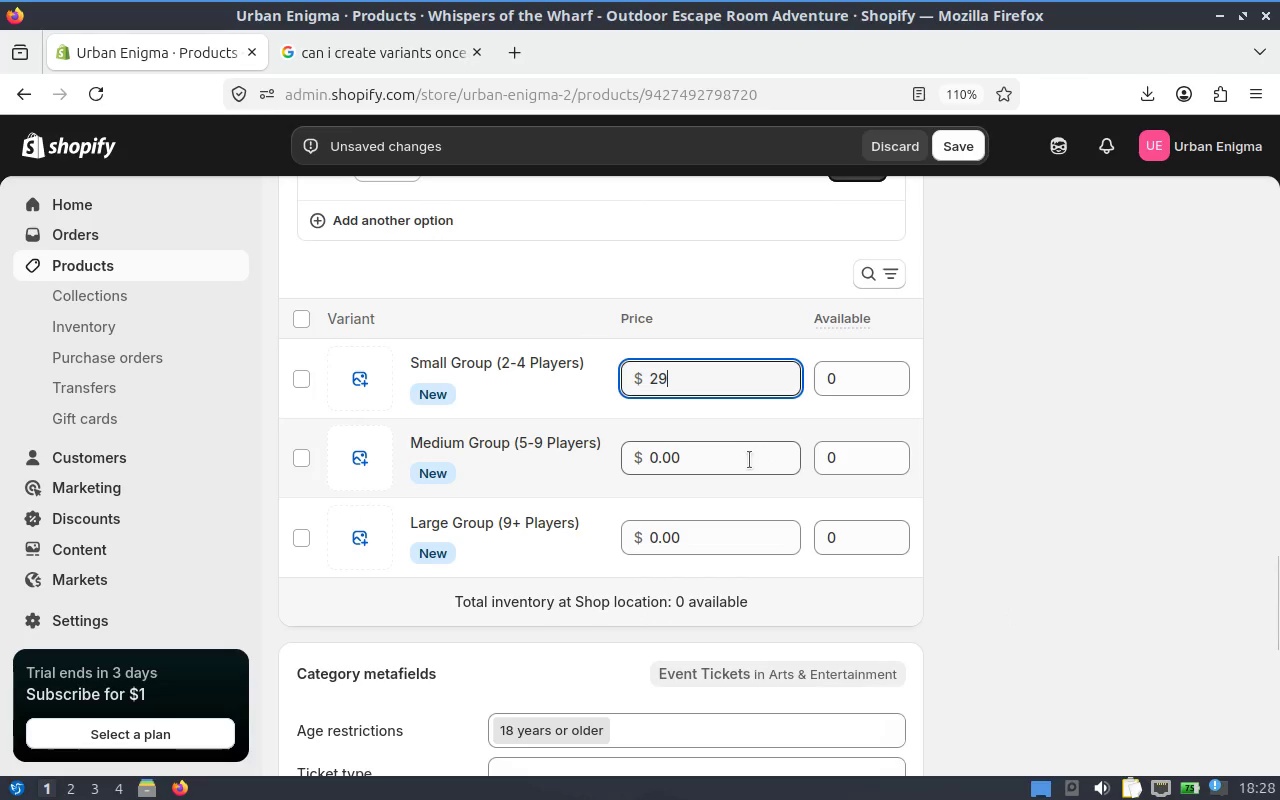 
left_click([741, 480])
 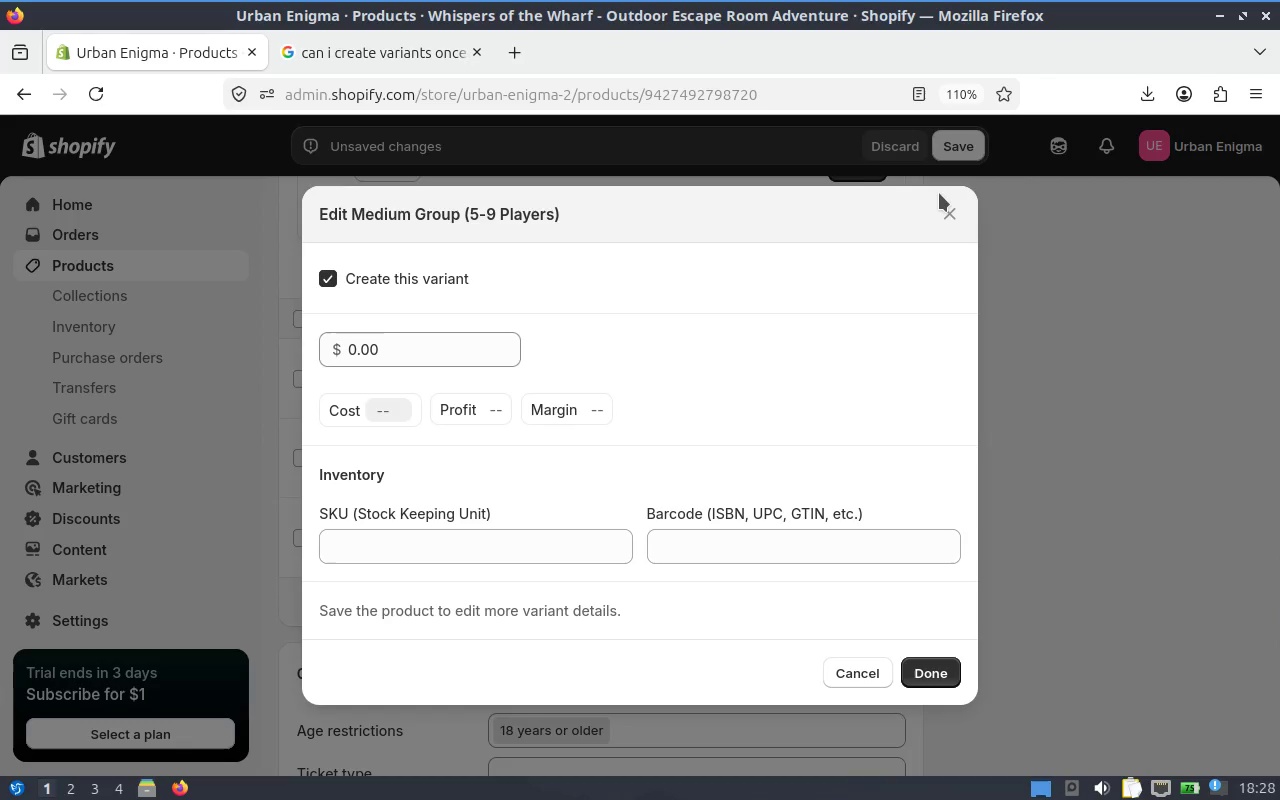 
left_click([947, 217])
 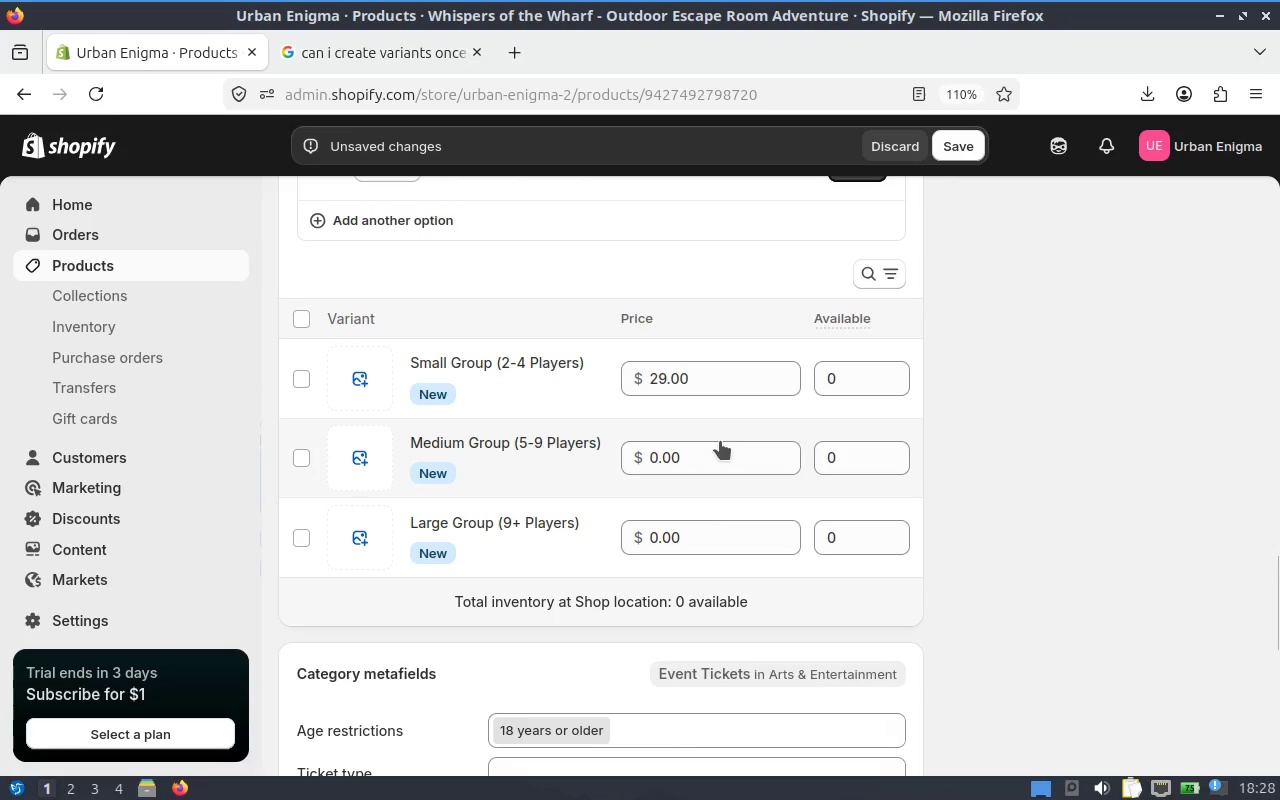 
left_click_drag(start_coordinate=[729, 450], to_coordinate=[534, 416])
 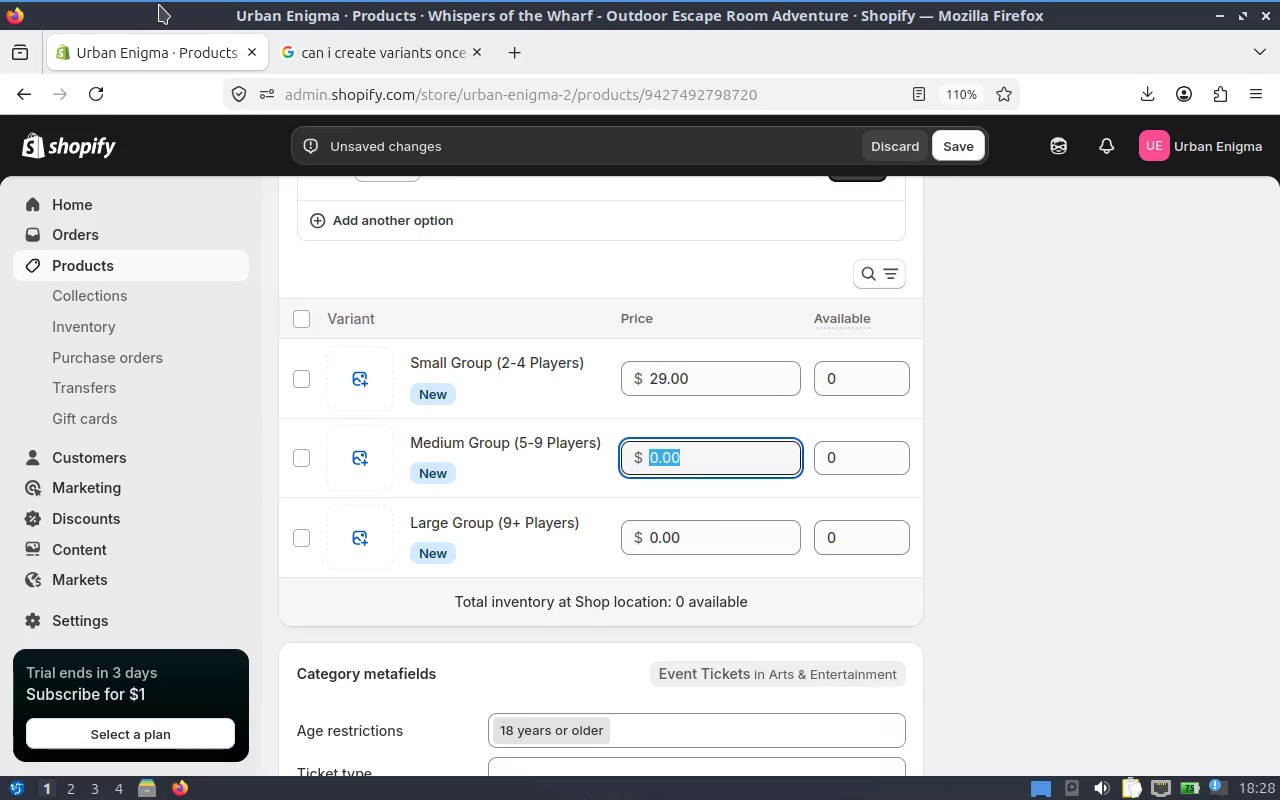 
type(49)
 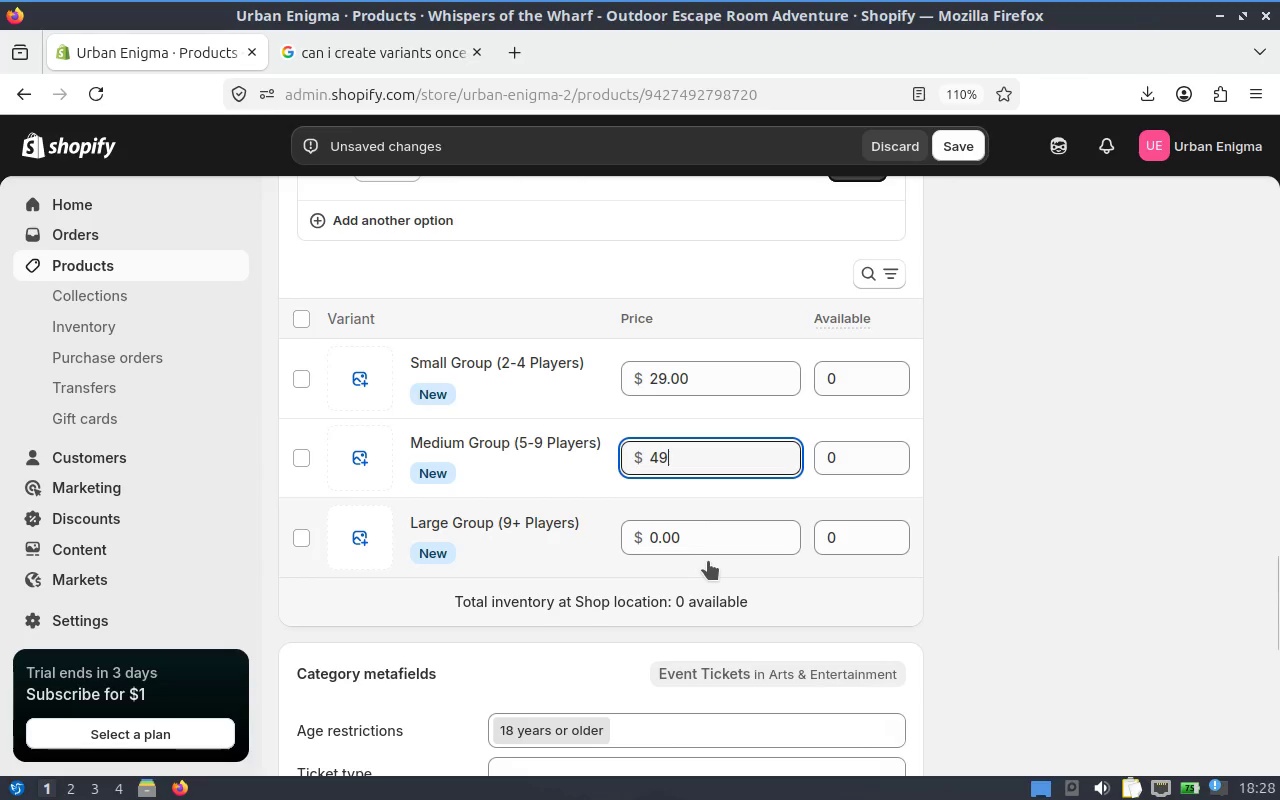 
left_click([704, 547])
 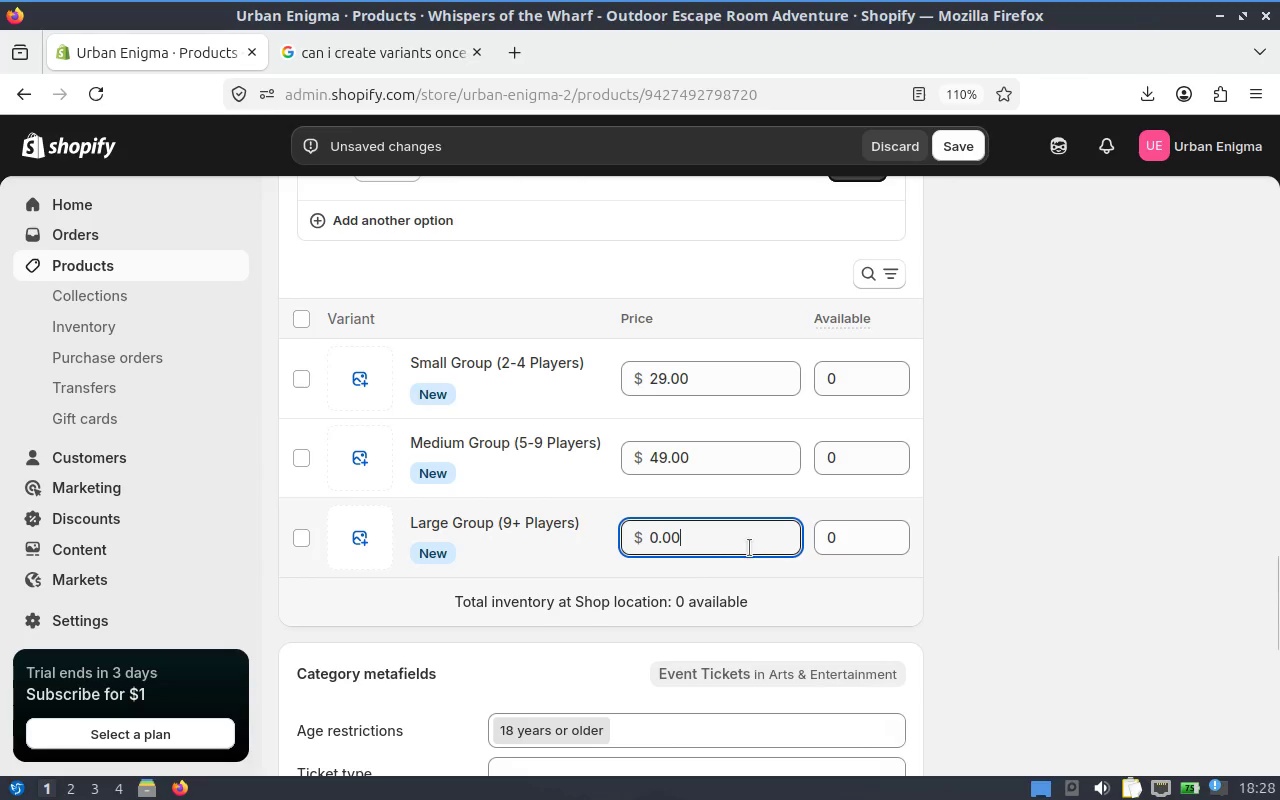 
left_click_drag(start_coordinate=[748, 548], to_coordinate=[521, 518])
 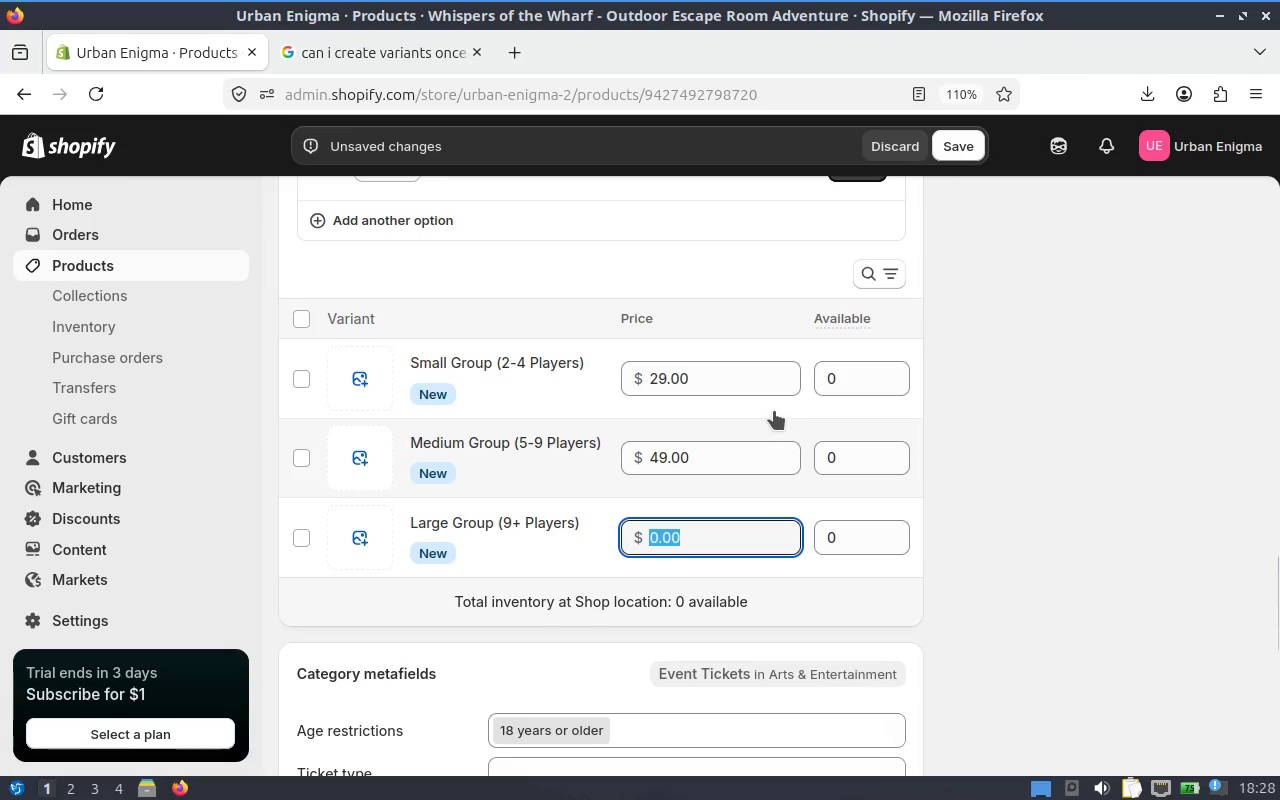 
type(79)
 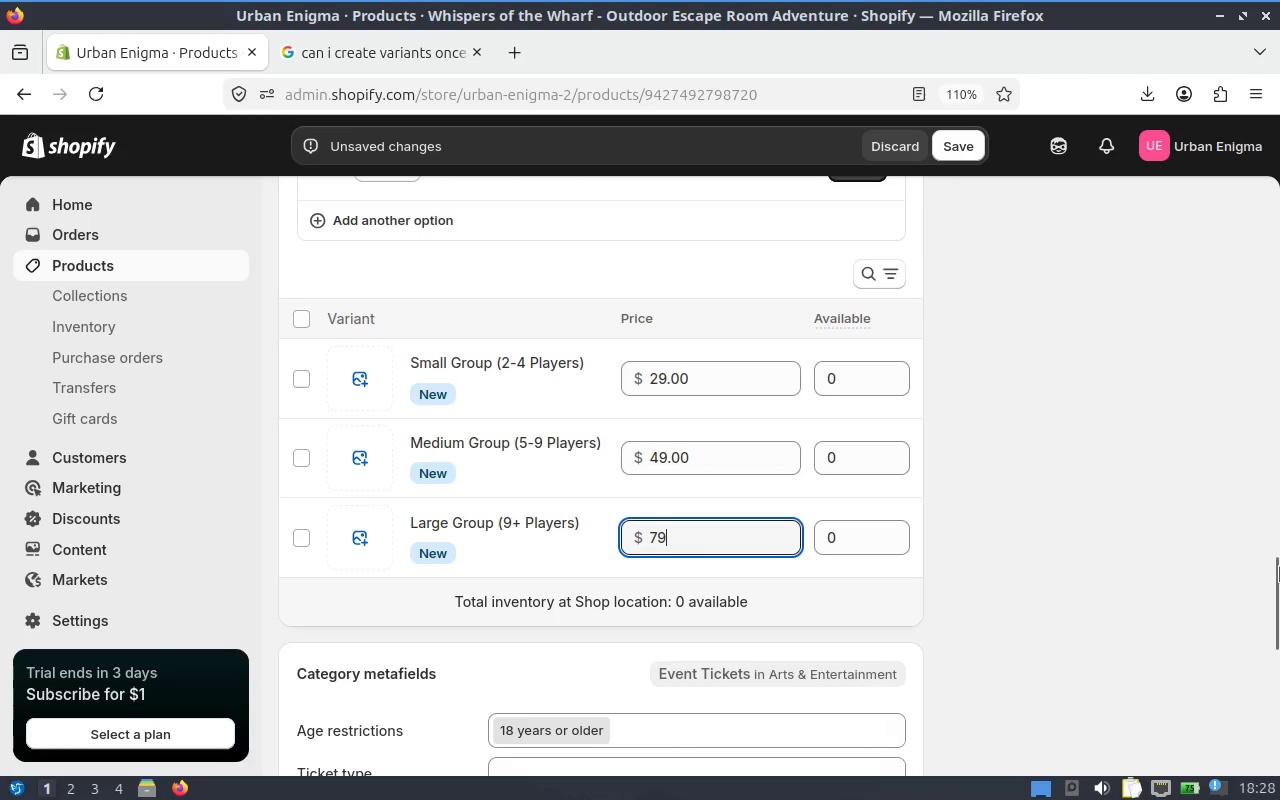 
left_click([1279, 566])
 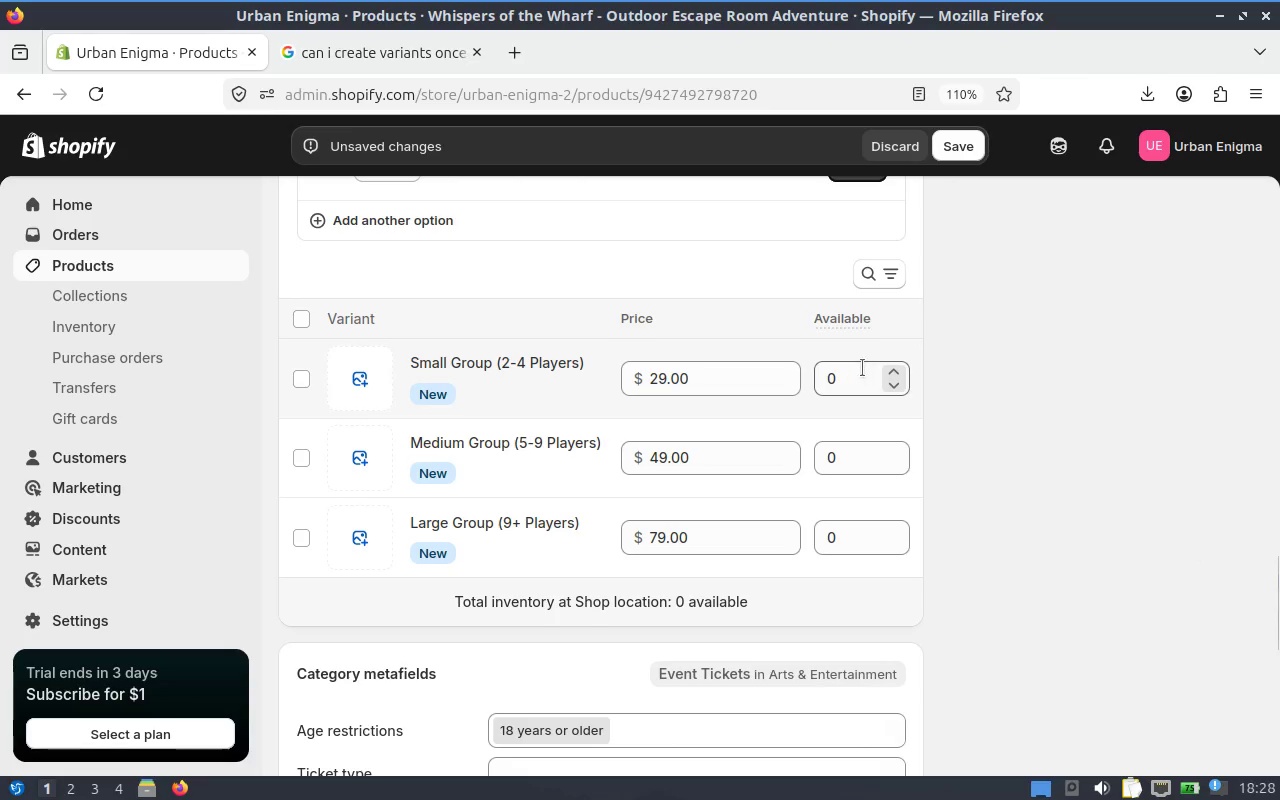 
scroll: coordinate [1015, 400], scroll_direction: up, amount: 4.0
 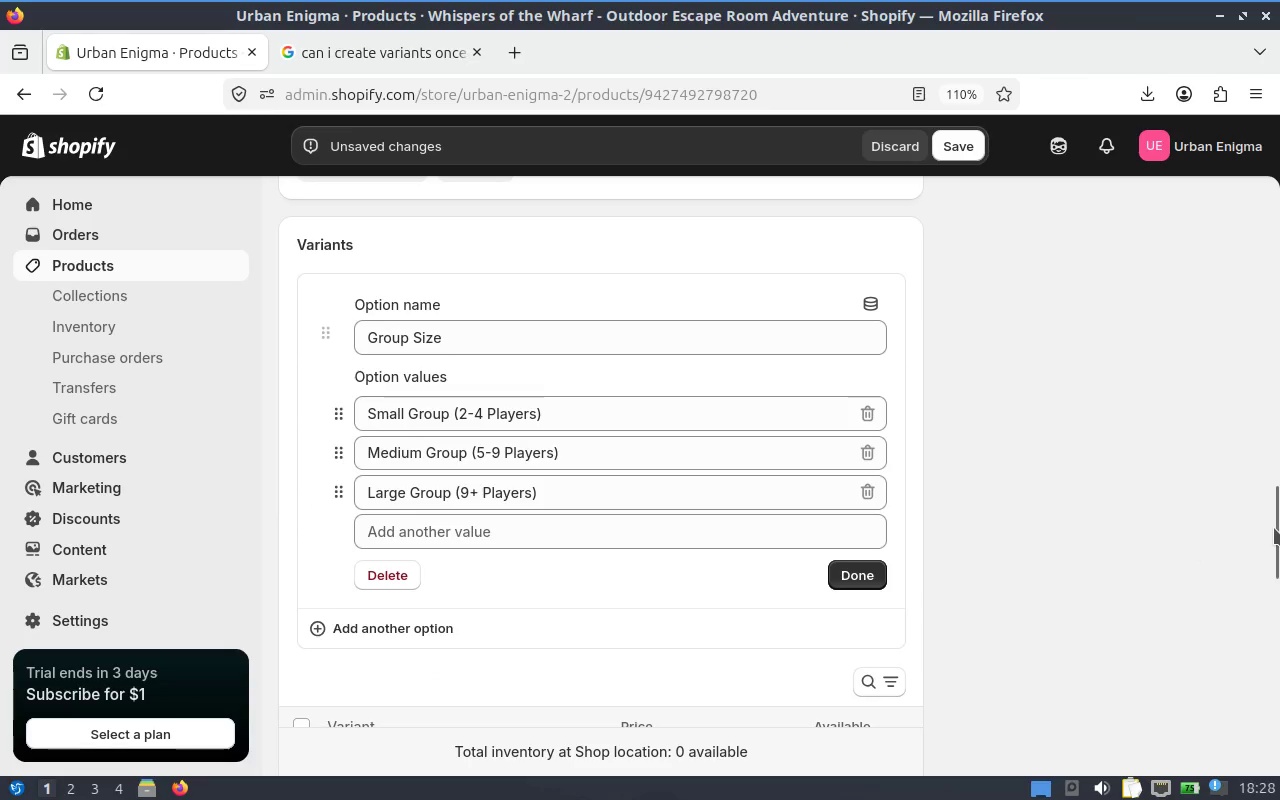 
left_click_drag(start_coordinate=[1279, 512], to_coordinate=[1279, 437])
 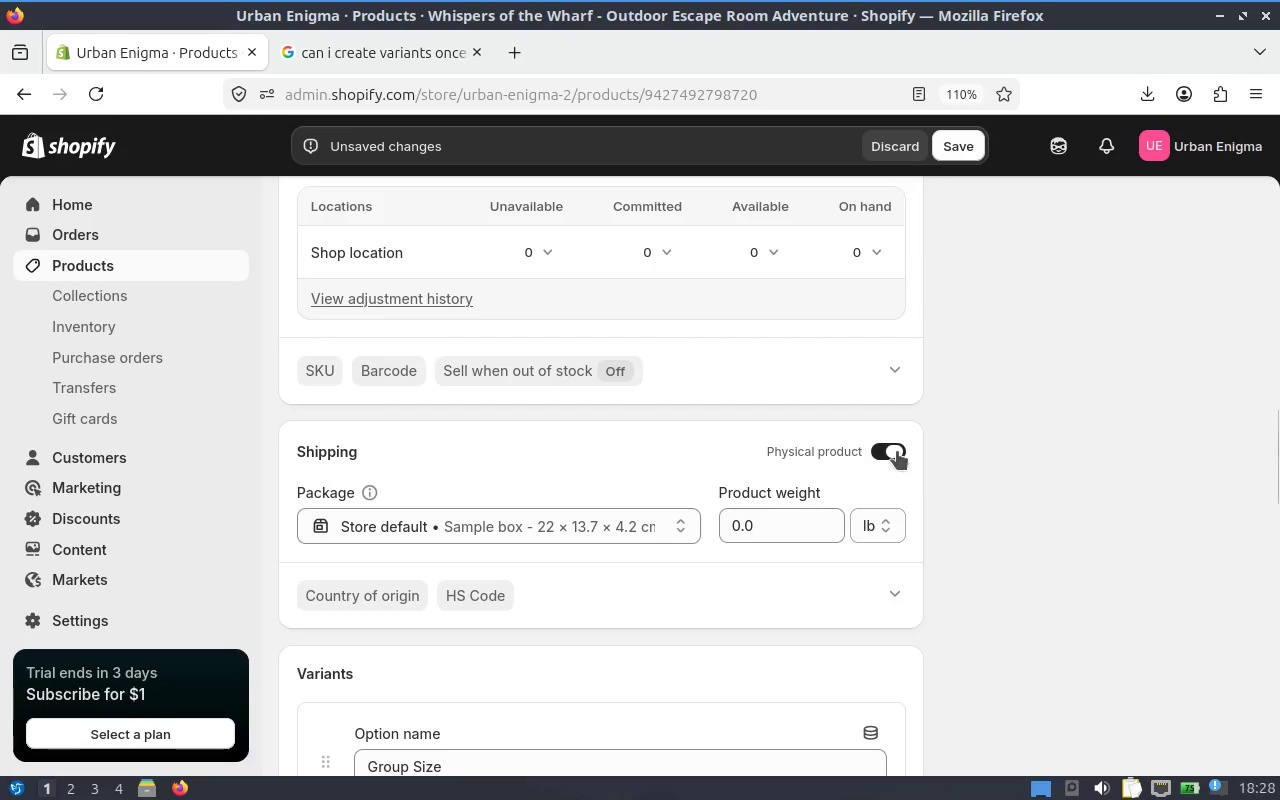 
left_click([897, 451])
 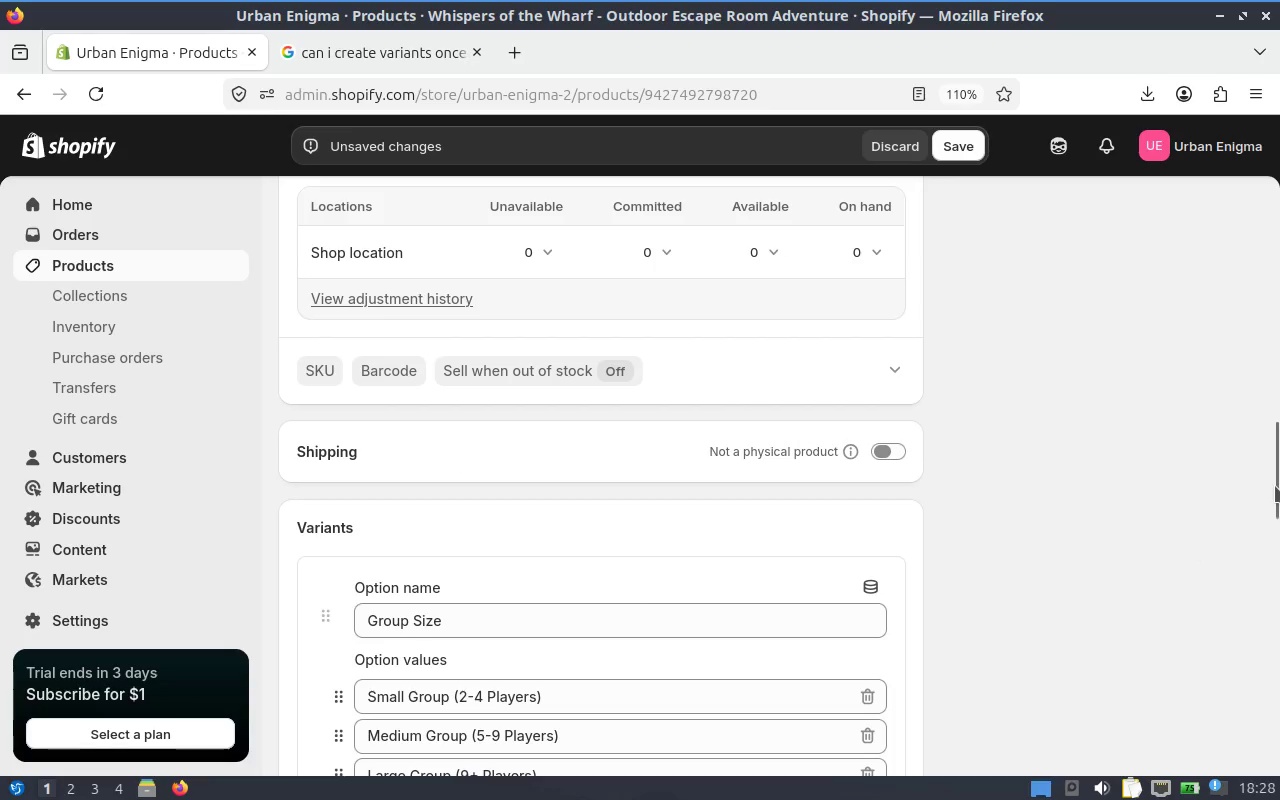 
left_click_drag(start_coordinate=[1278, 476], to_coordinate=[1279, 442])
 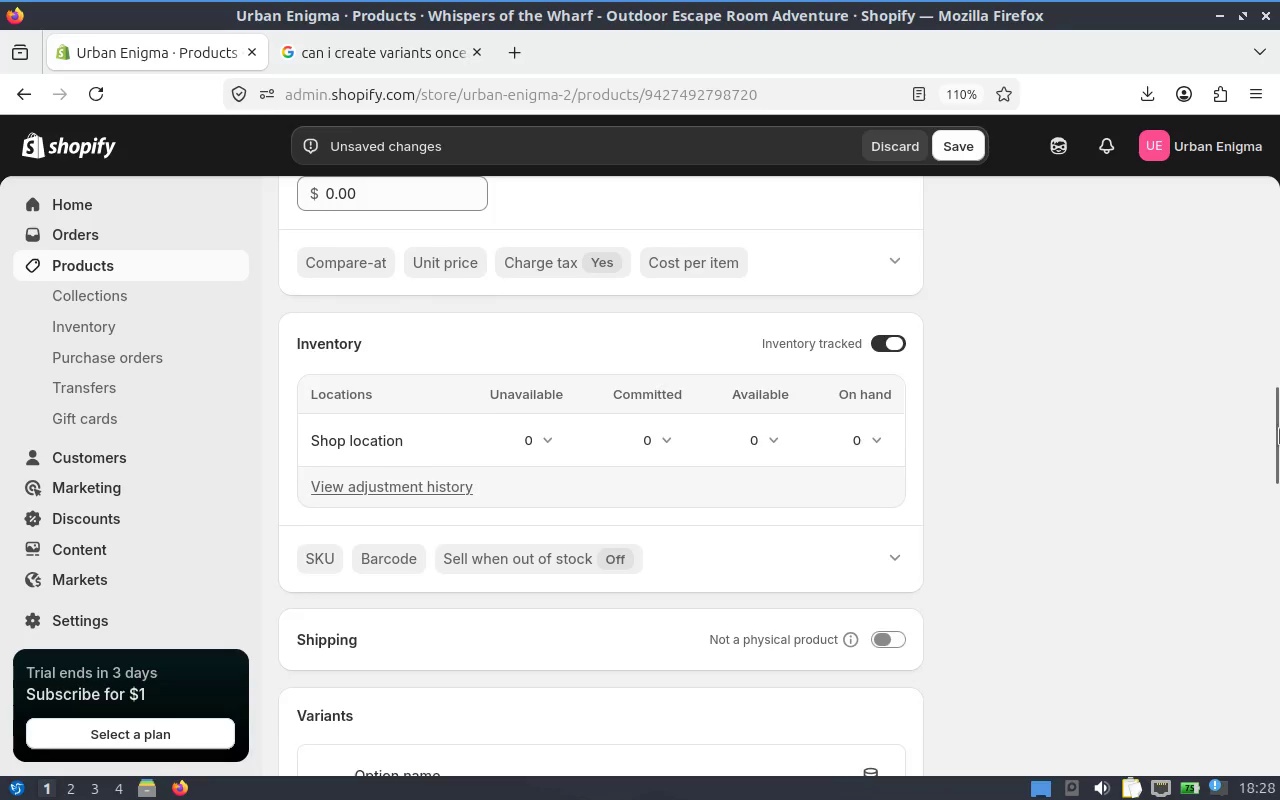 
left_click_drag(start_coordinate=[1279, 429], to_coordinate=[1279, 421])
 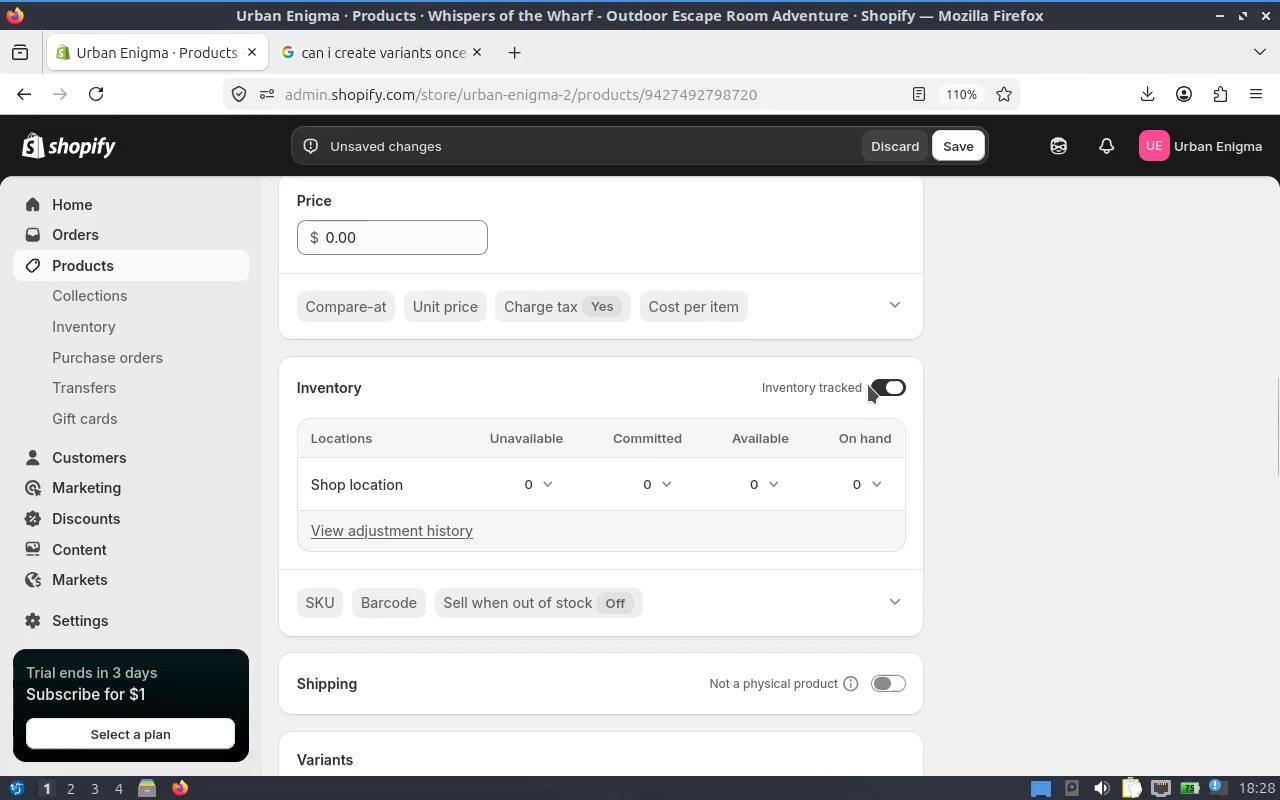 
left_click([884, 388])
 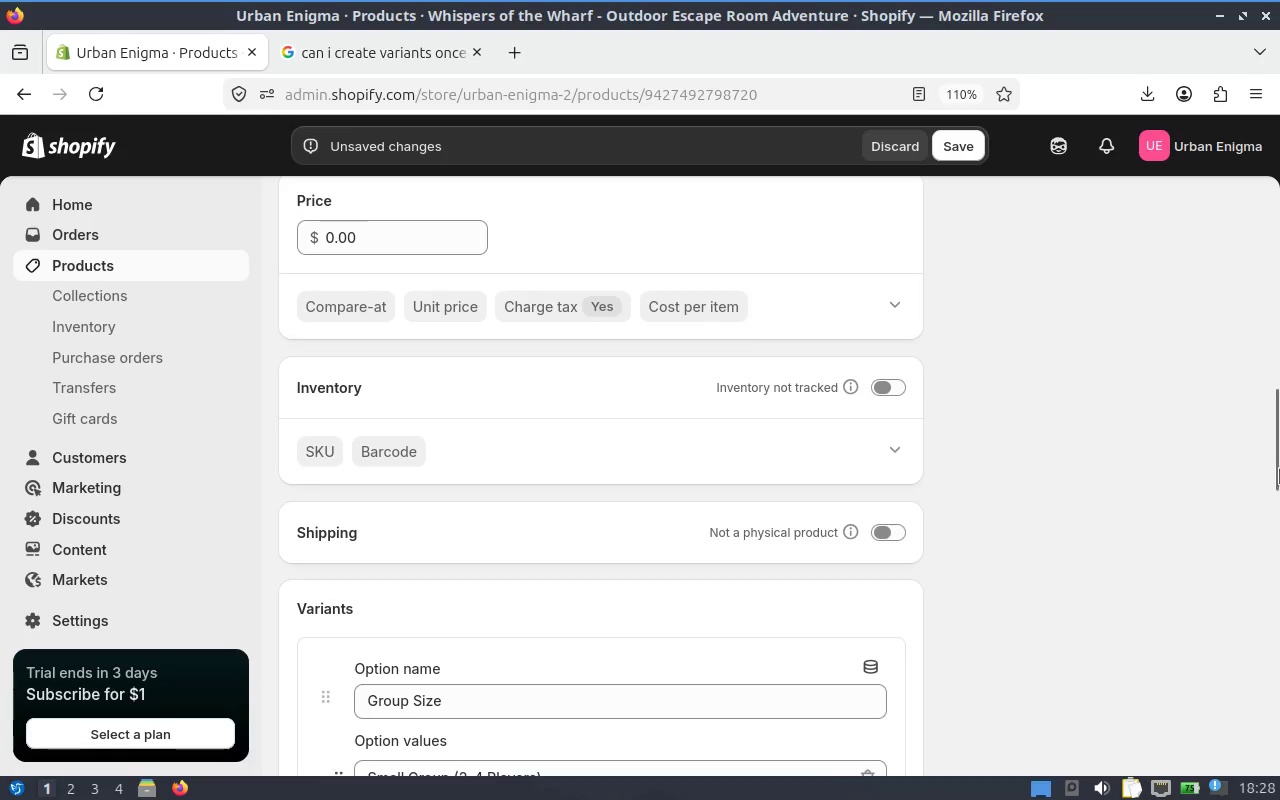 
left_click_drag(start_coordinate=[1279, 468], to_coordinate=[1279, 625])
 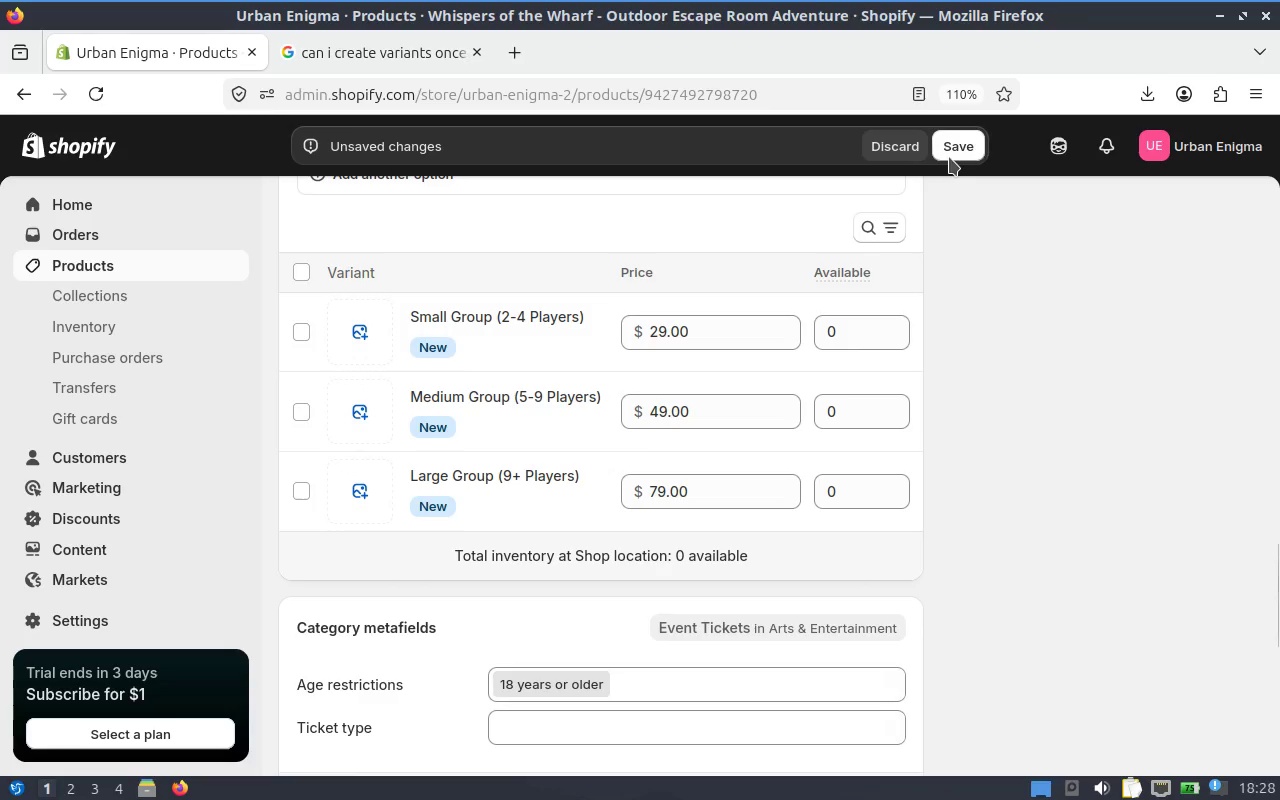 
left_click([965, 135])
 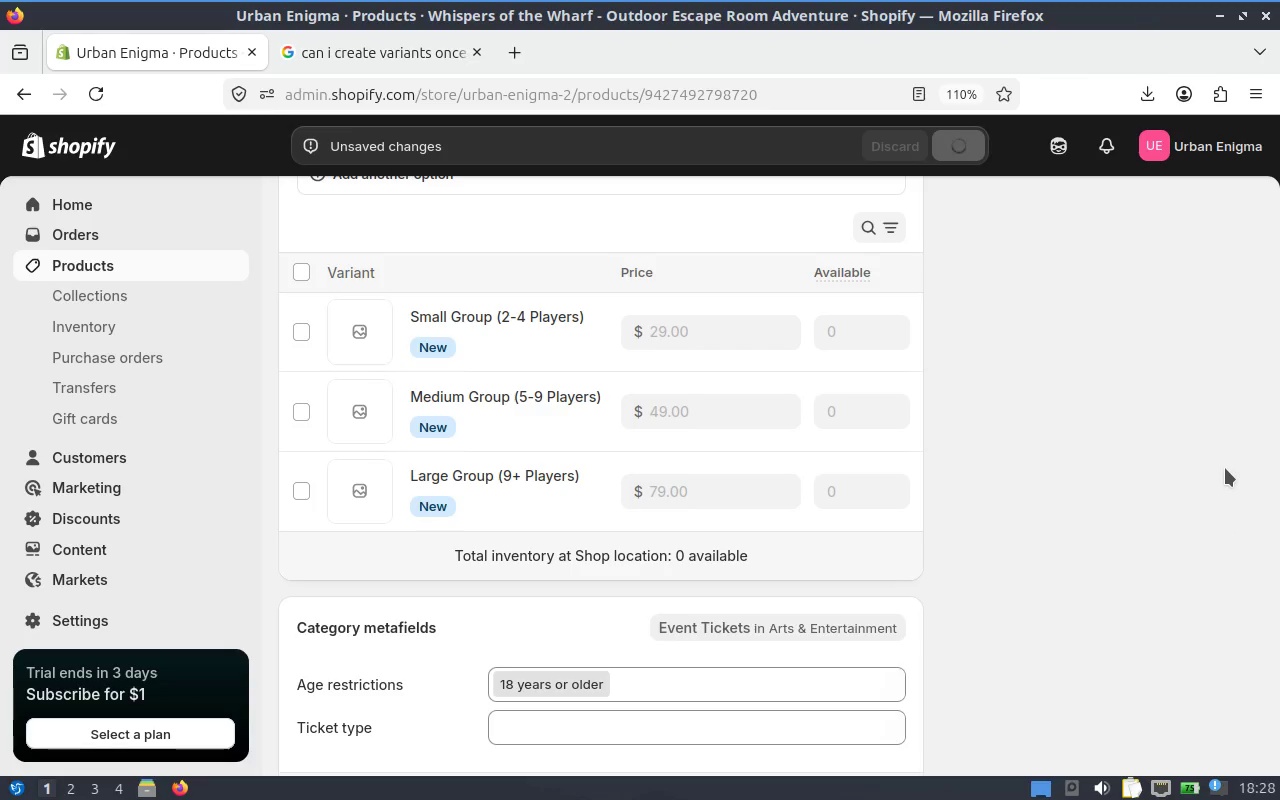 
wait(8.5)
 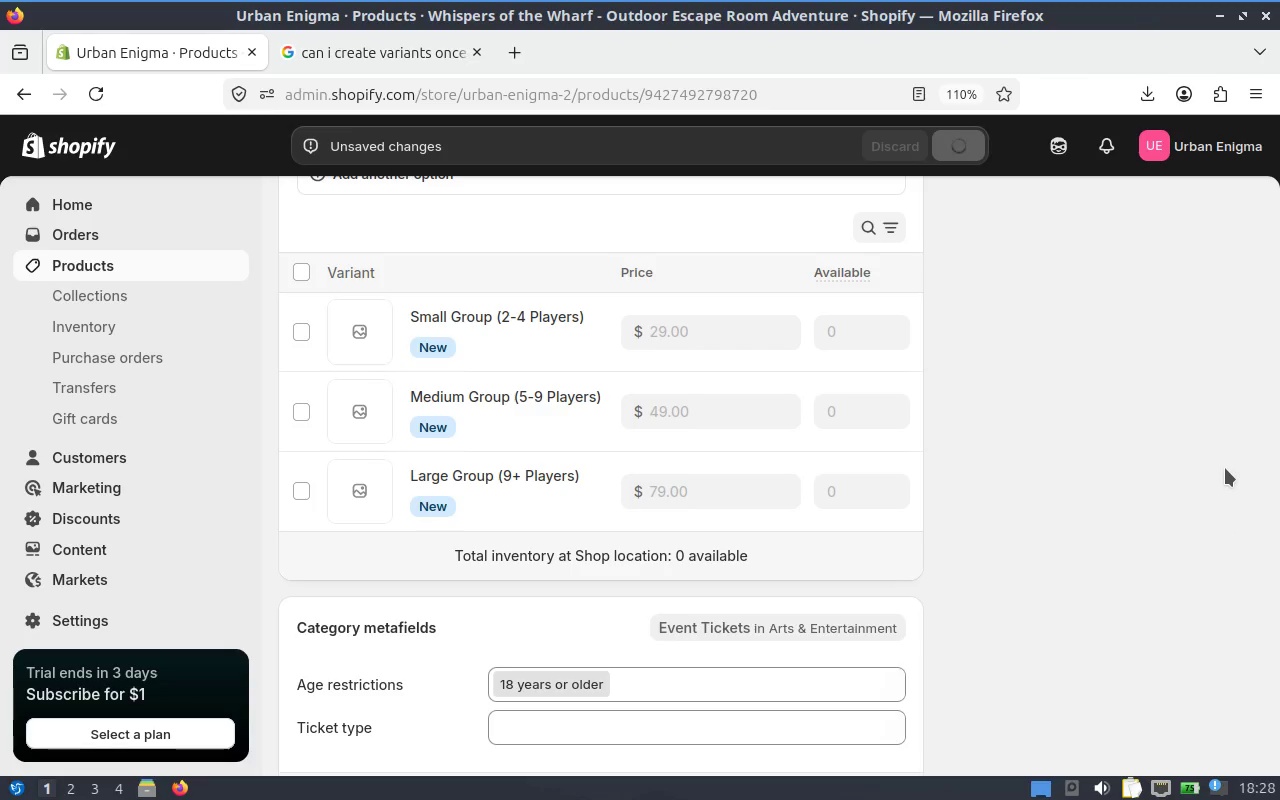 
left_click([532, 325])
 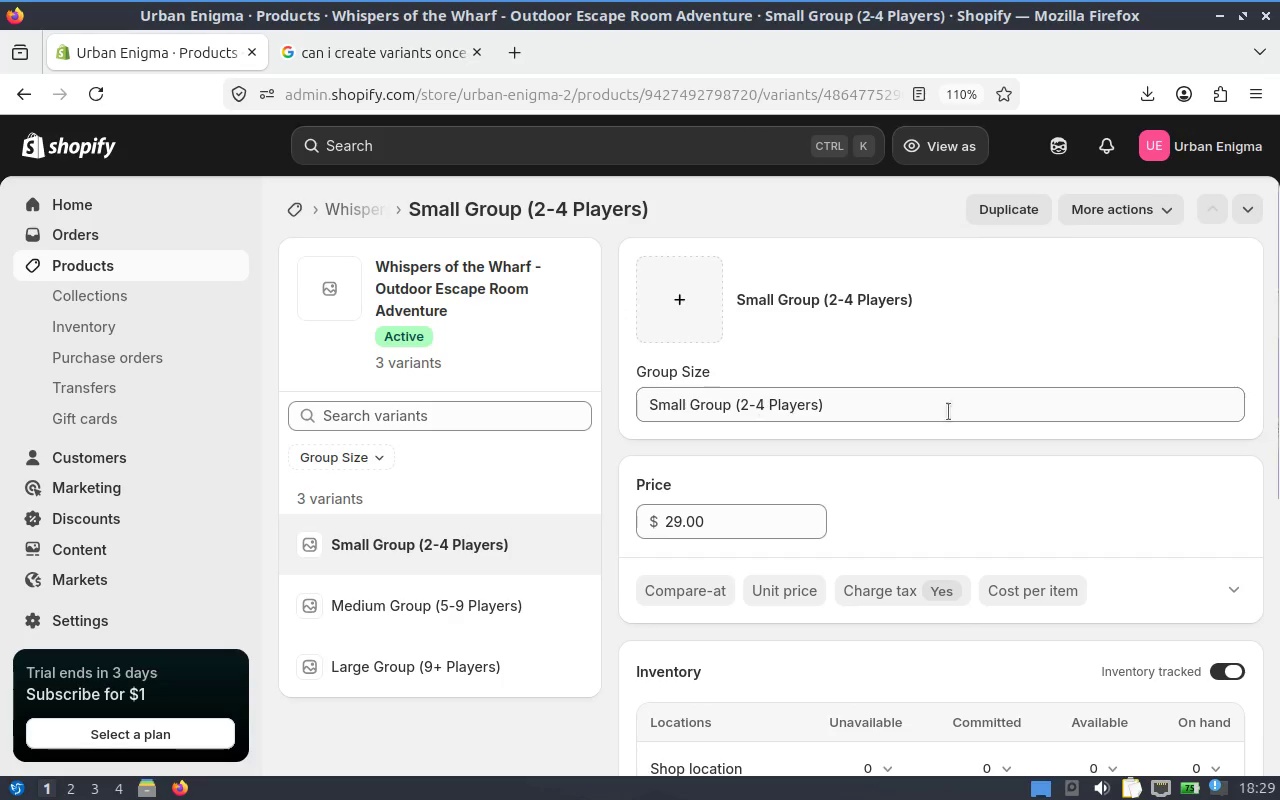 
wait(7.15)
 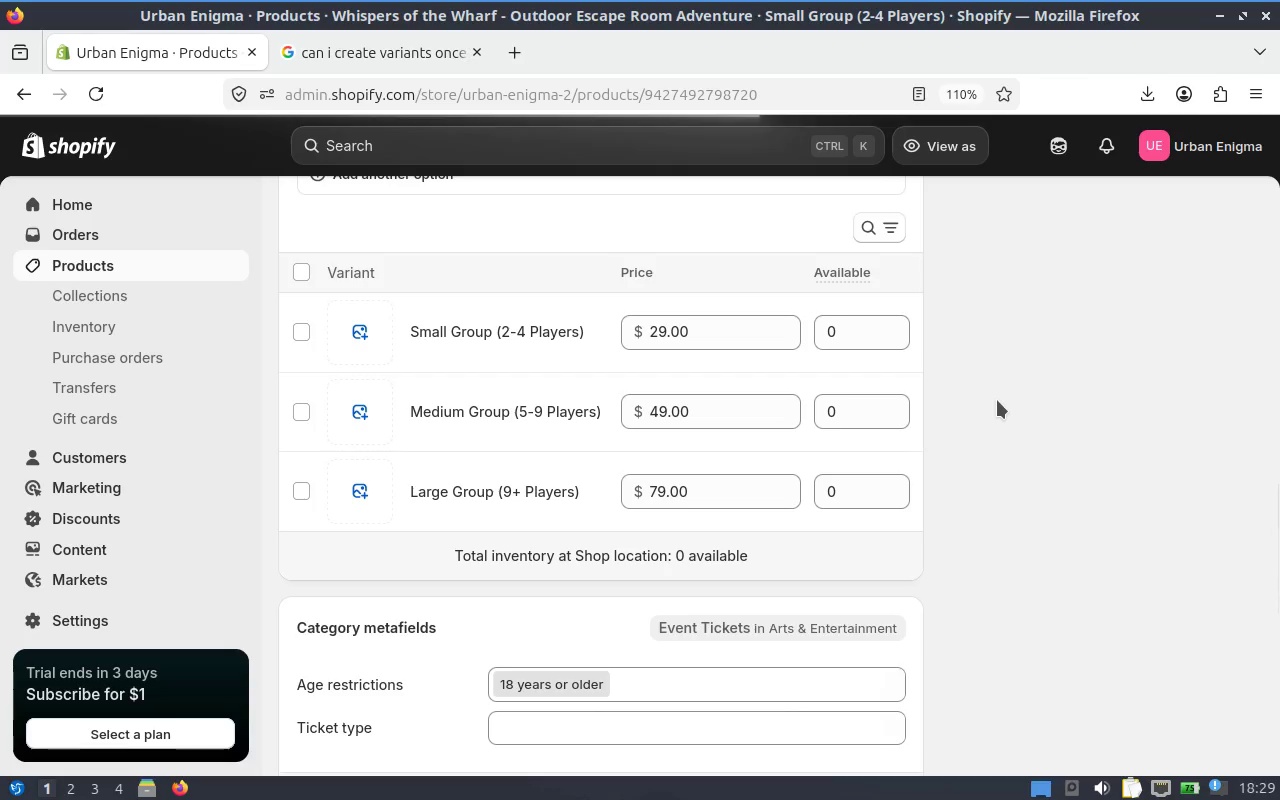 
left_click([1218, 668])
 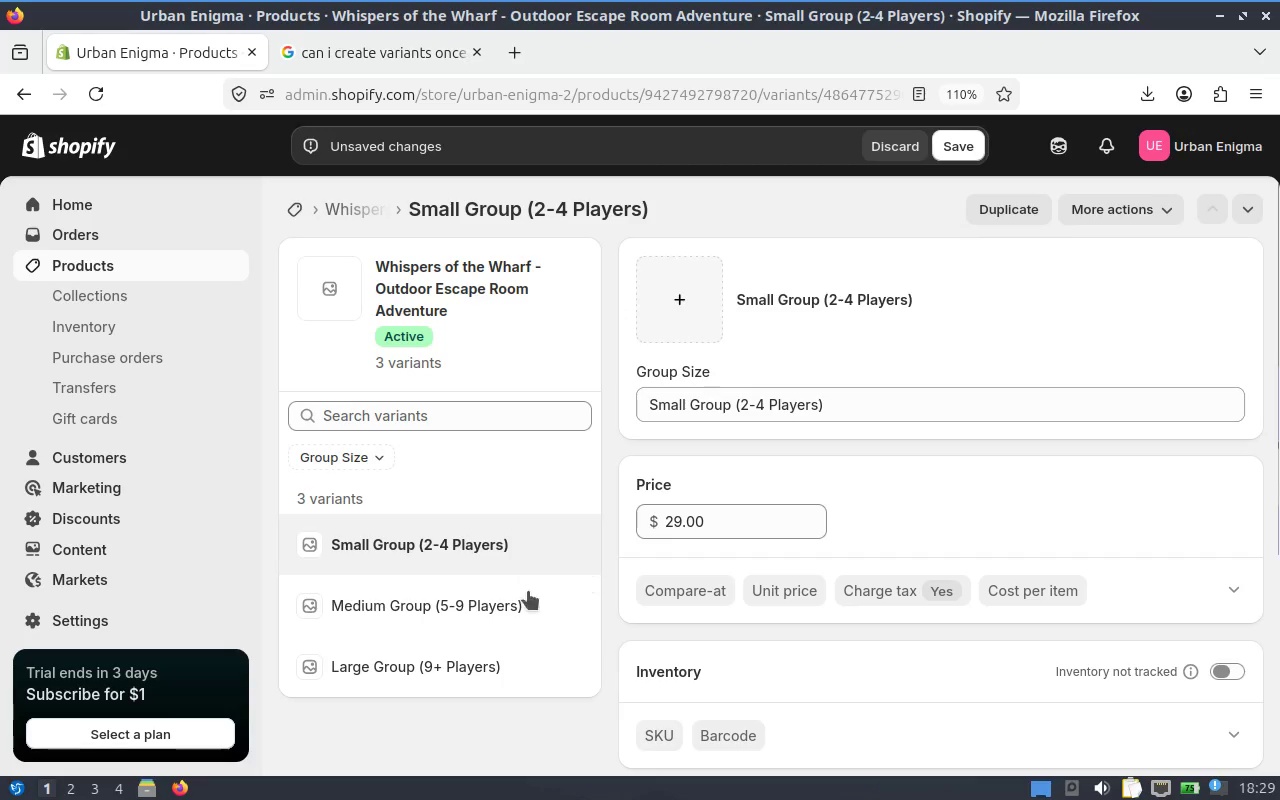 
left_click([494, 600])
 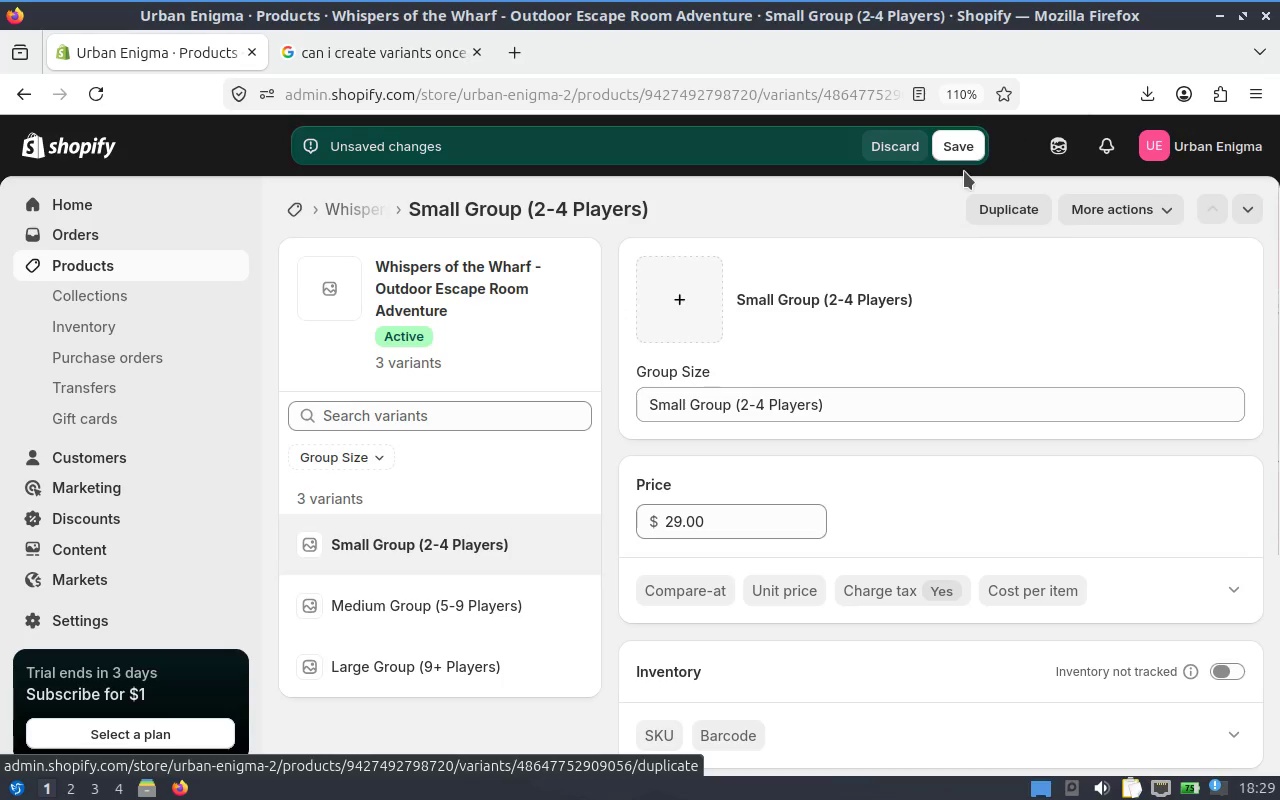 
left_click([963, 150])
 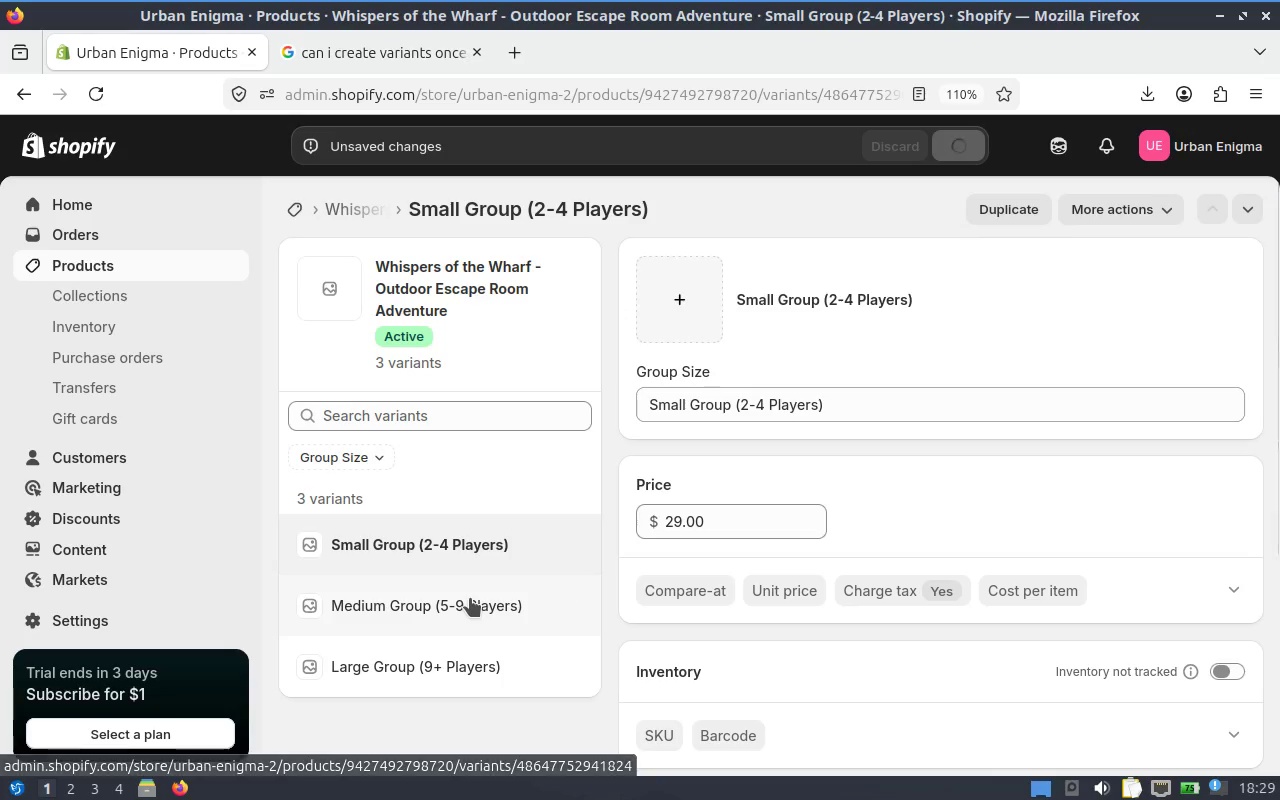 
left_click([470, 598])
 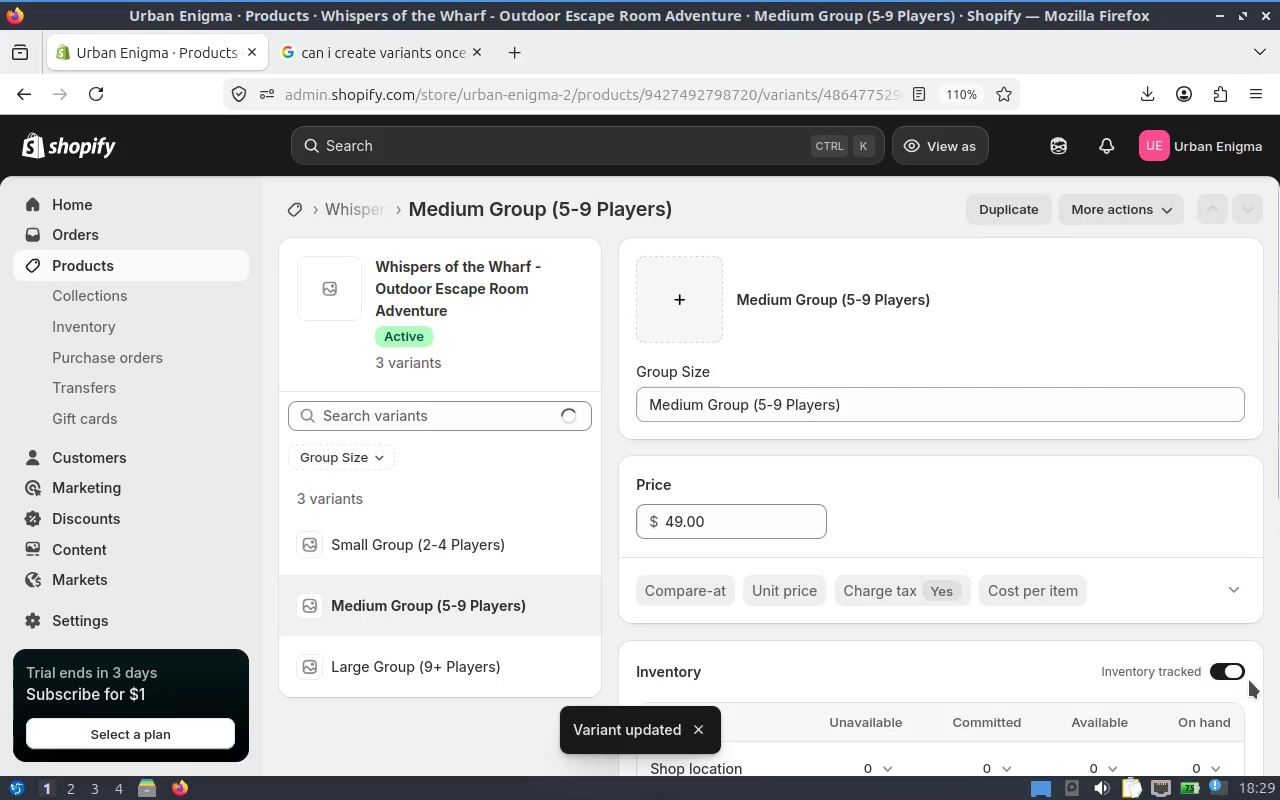 
left_click([1241, 667])
 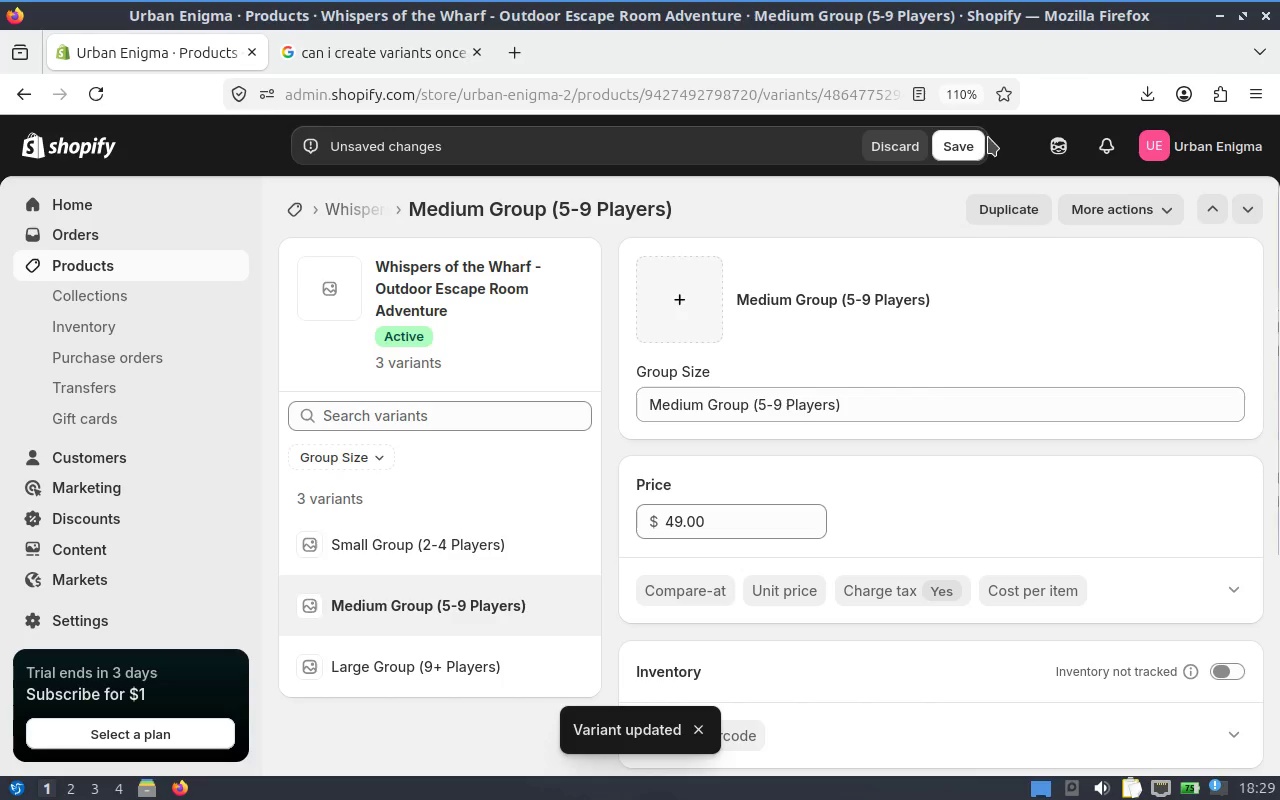 
left_click([975, 141])
 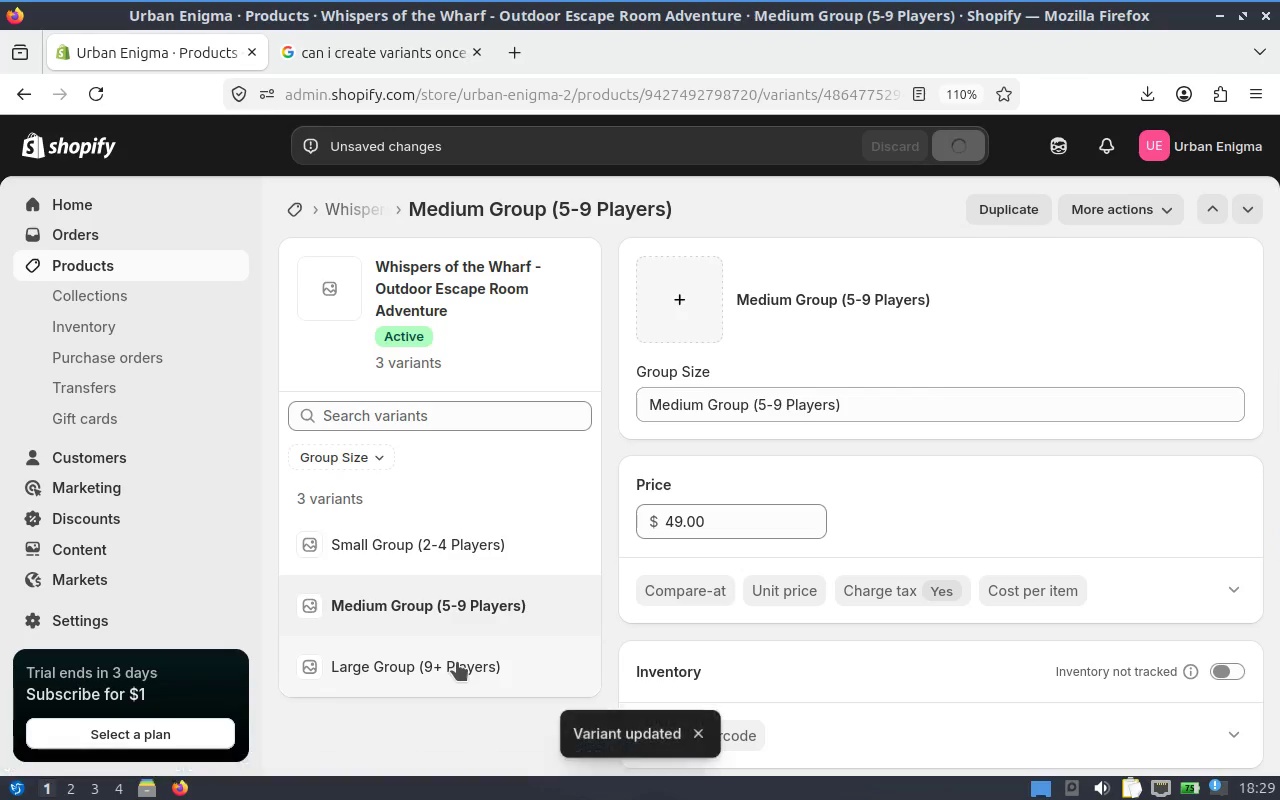 
left_click([457, 662])
 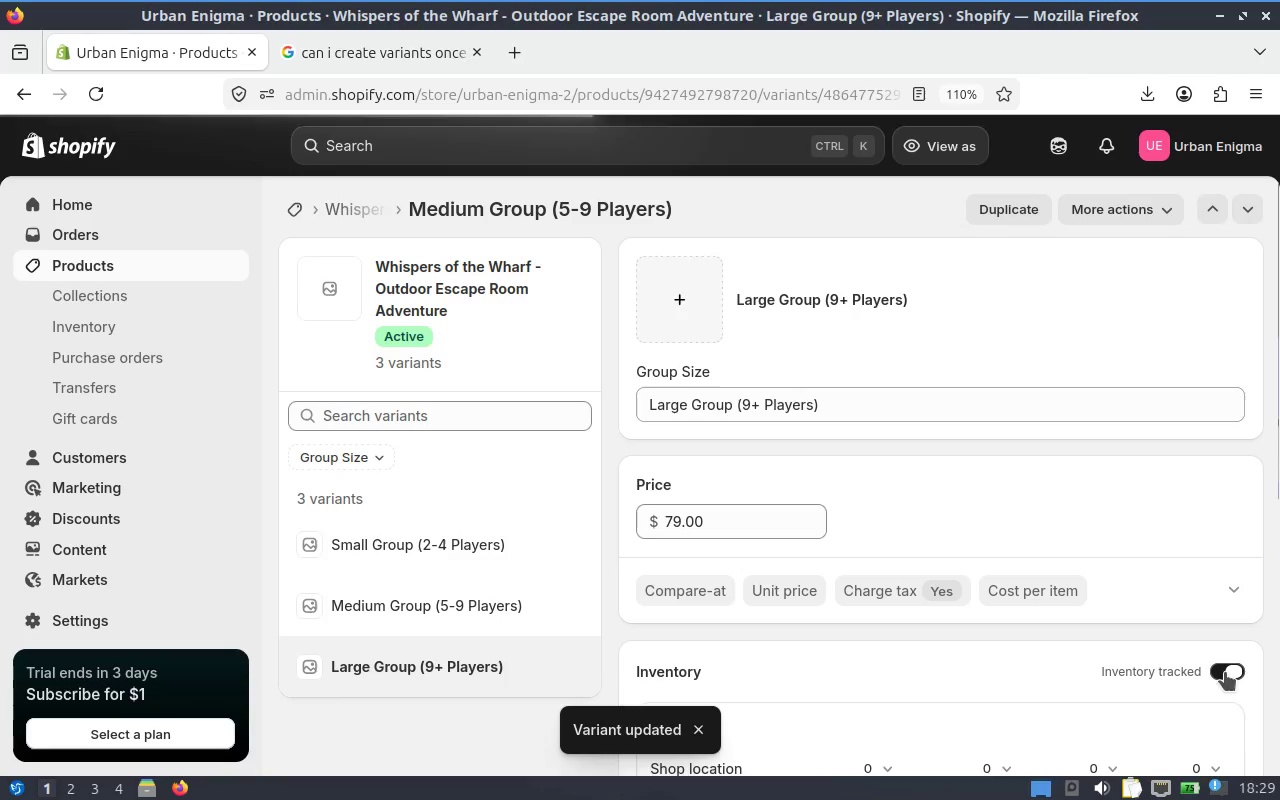 
left_click([1219, 683])
 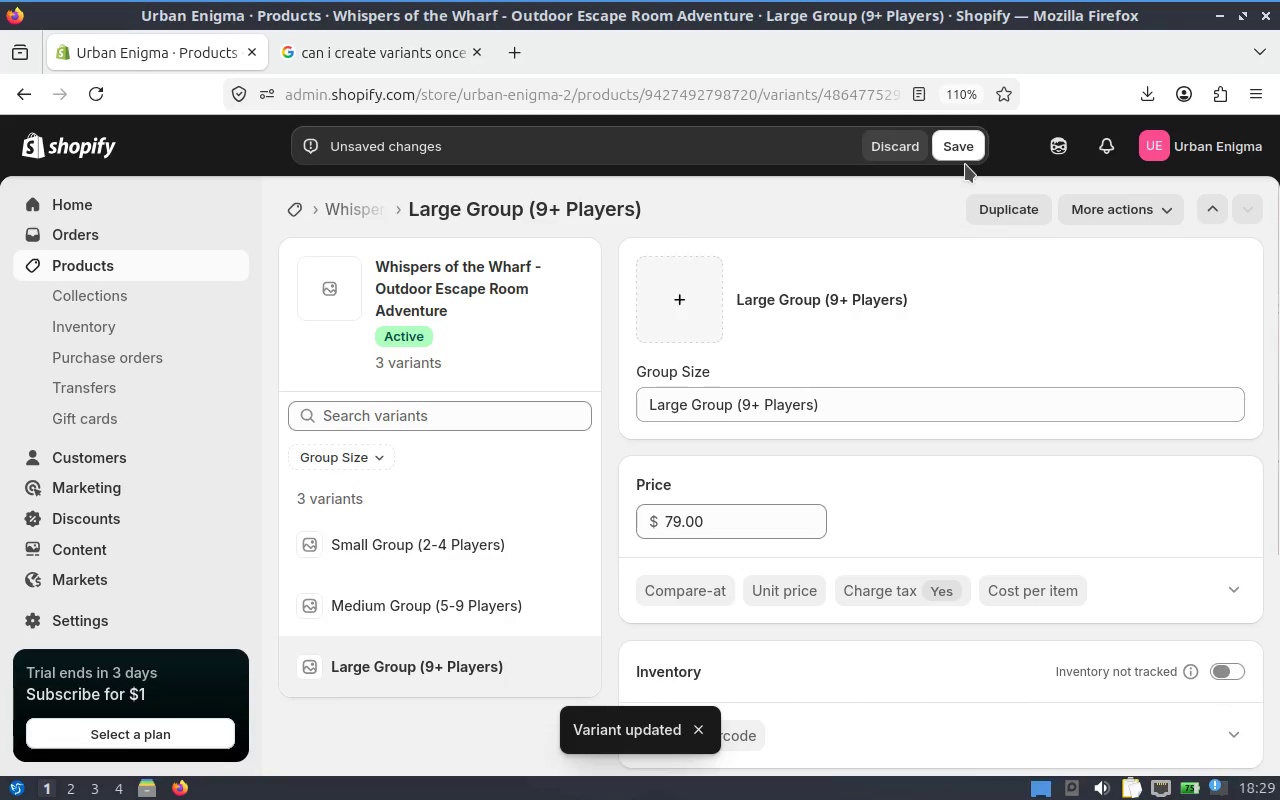 
left_click([965, 165])
 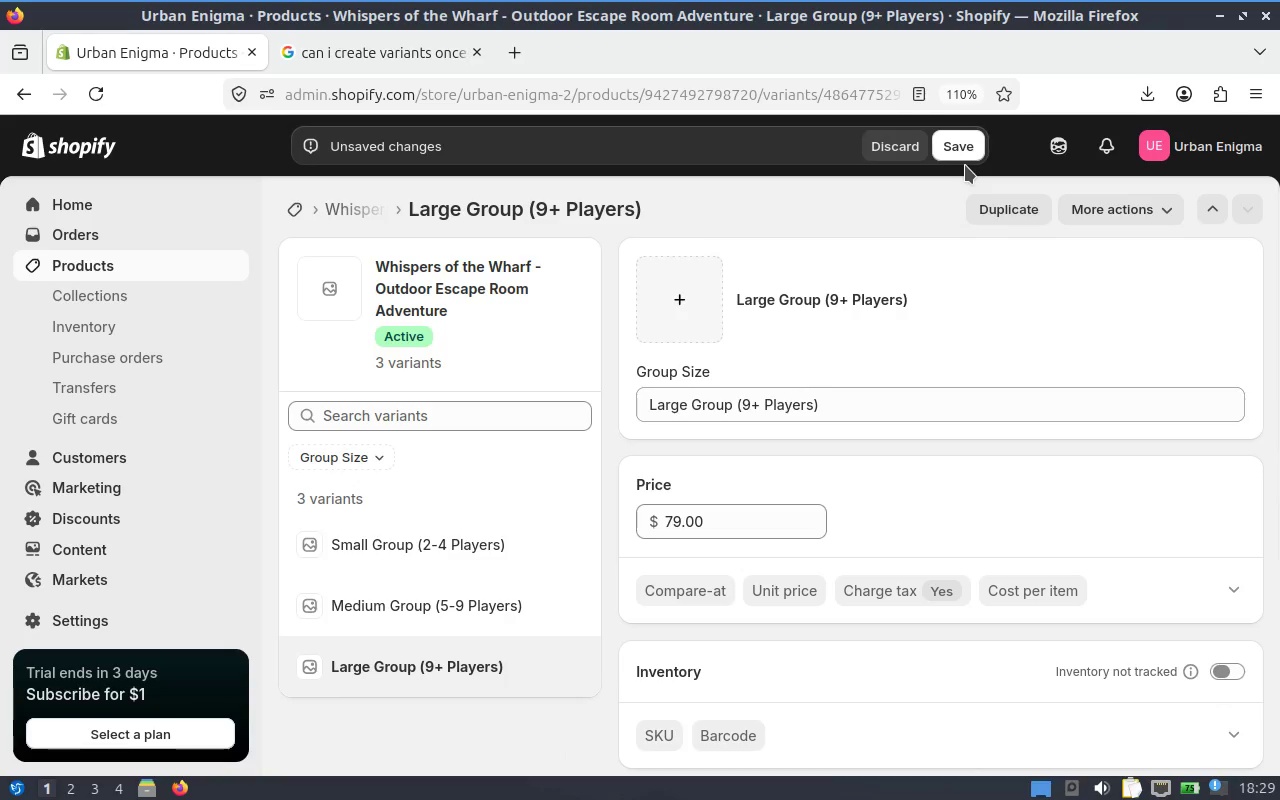 
left_click([975, 145])
 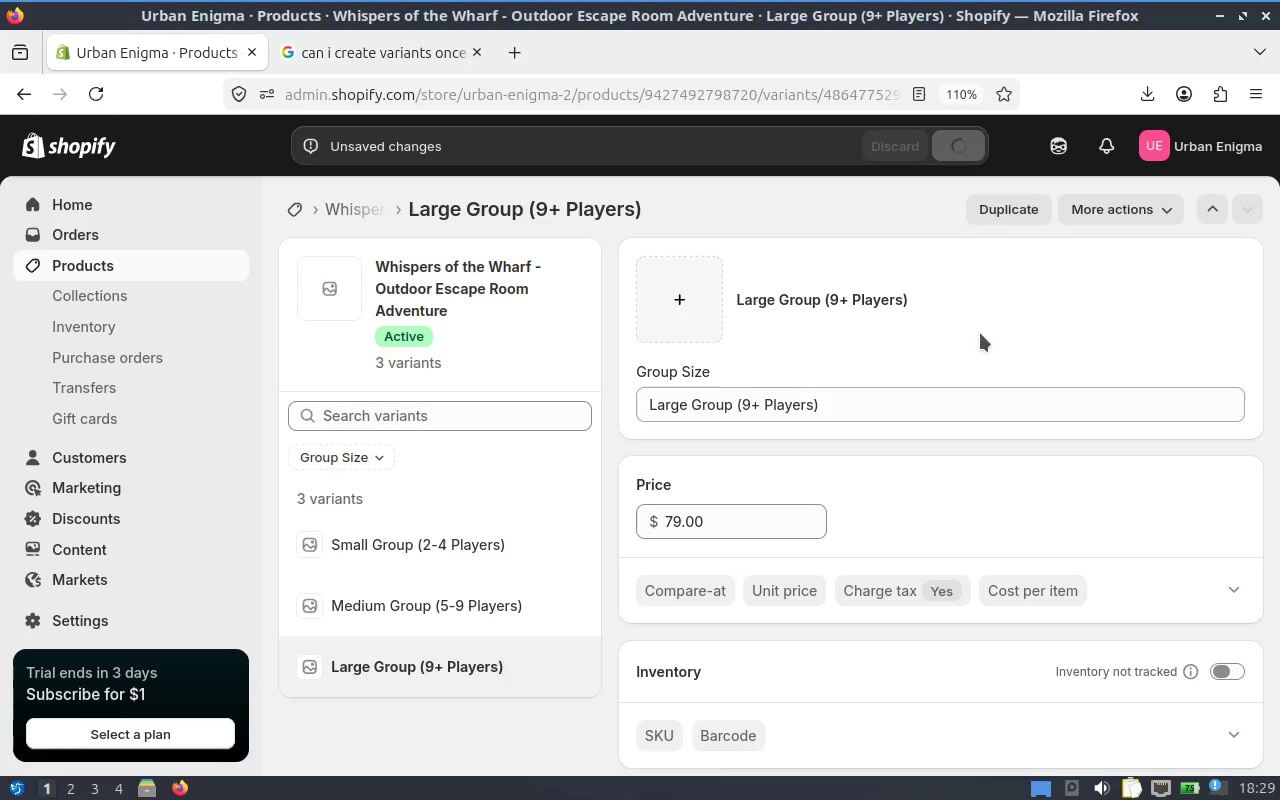 
key(Alt+Tab)